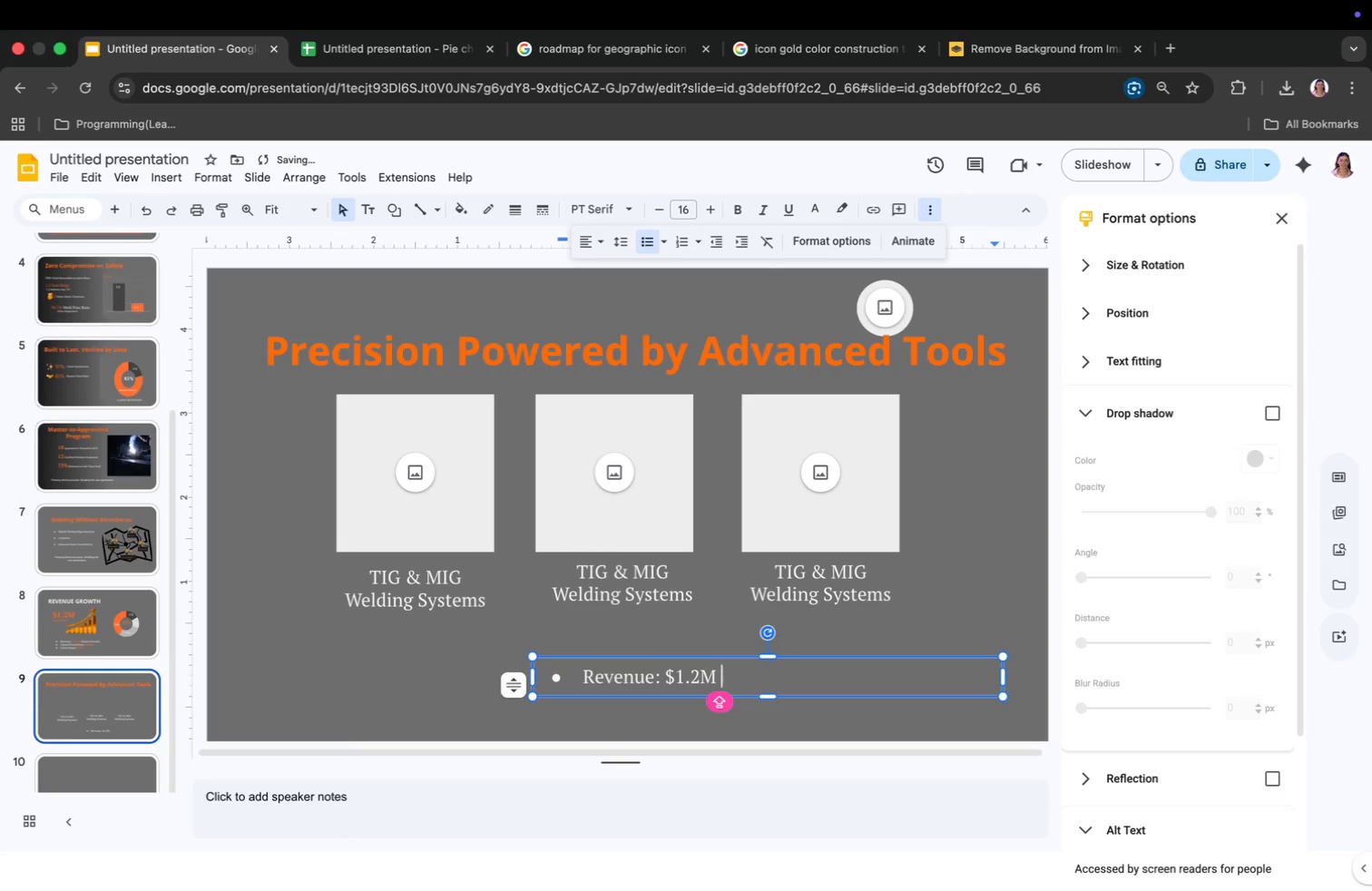 
key(ArrowLeft)
 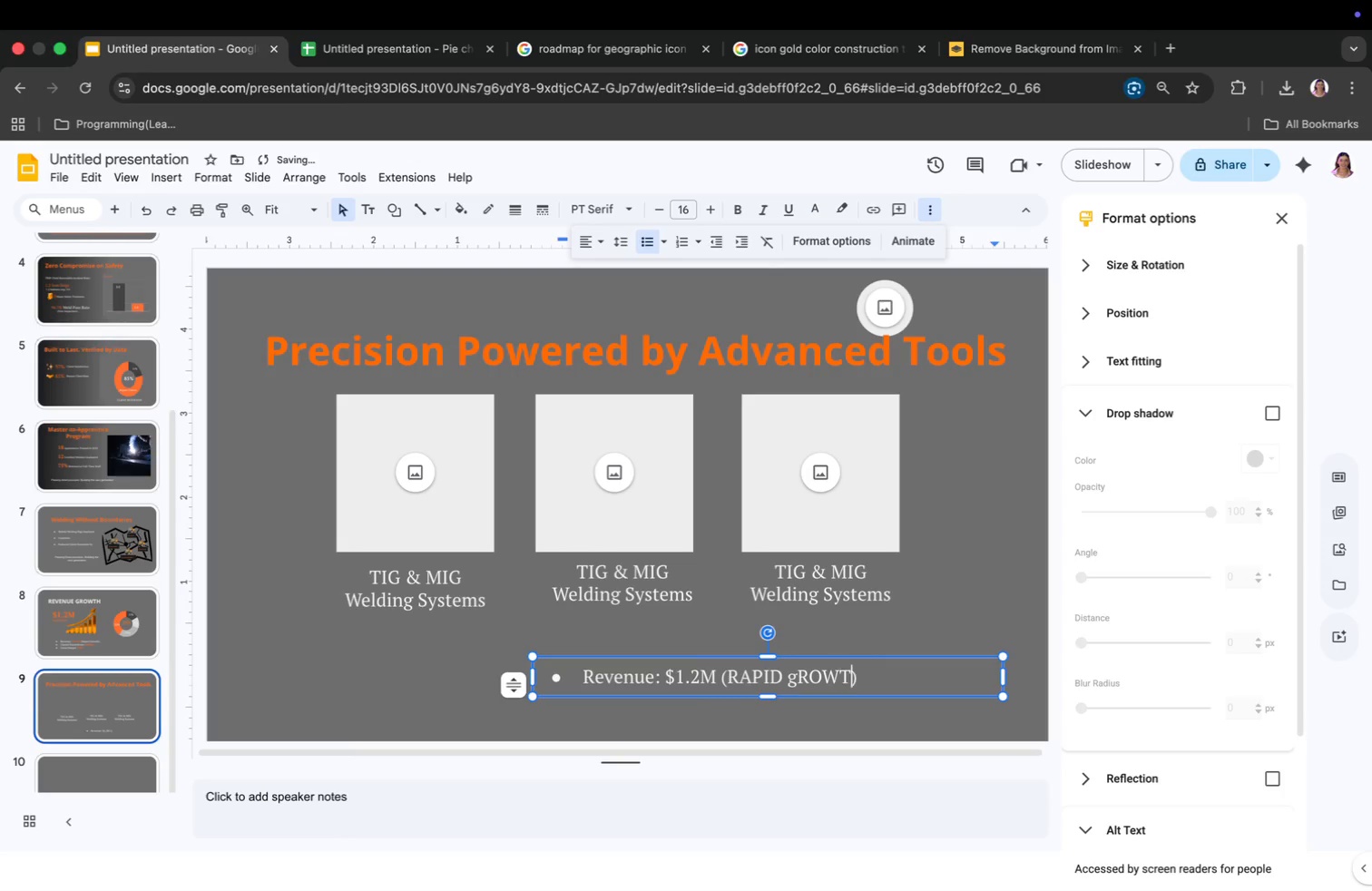 
type(R)
key(Backspace)
type(rapid Growth)
key(Backspace)
key(Backspace)
key(Backspace)
key(Backspace)
key(Backspace)
key(Backspace)
key(Backspace)
key(Backspace)
key(Backspace)
key(Backspace)
key(Backspace)
type(g)
 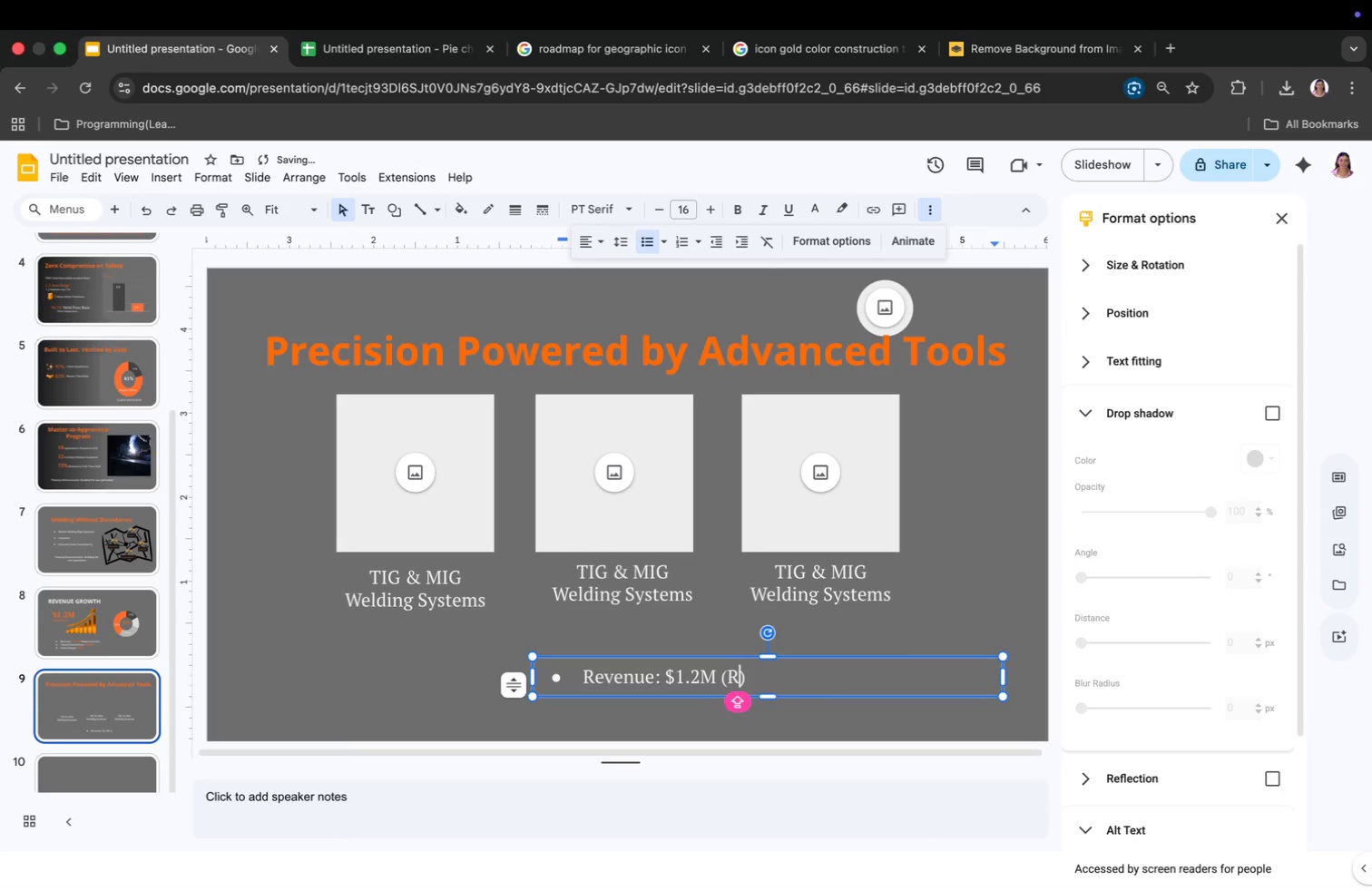 
key(ArrowLeft)
 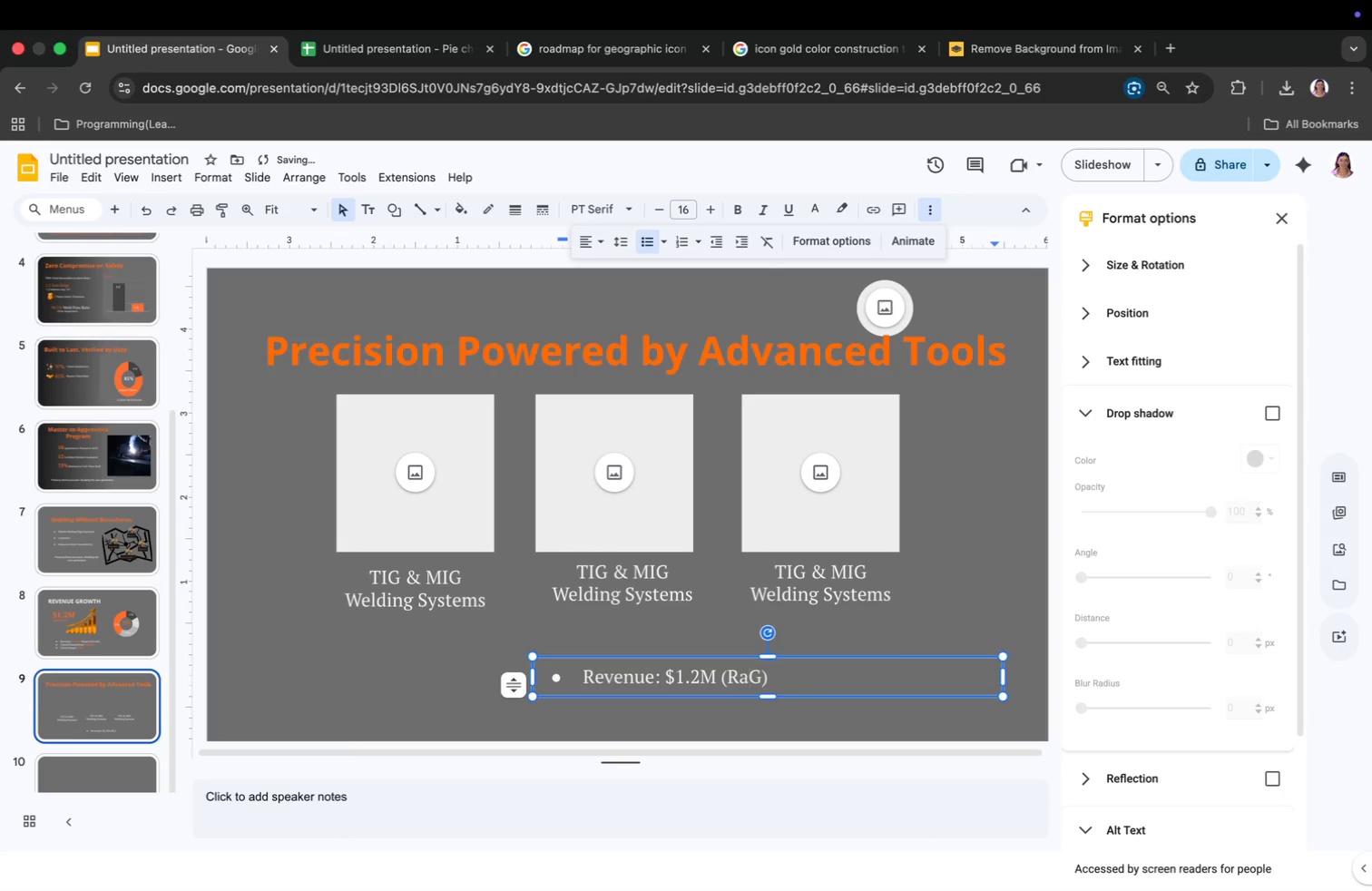 
type(AID )
 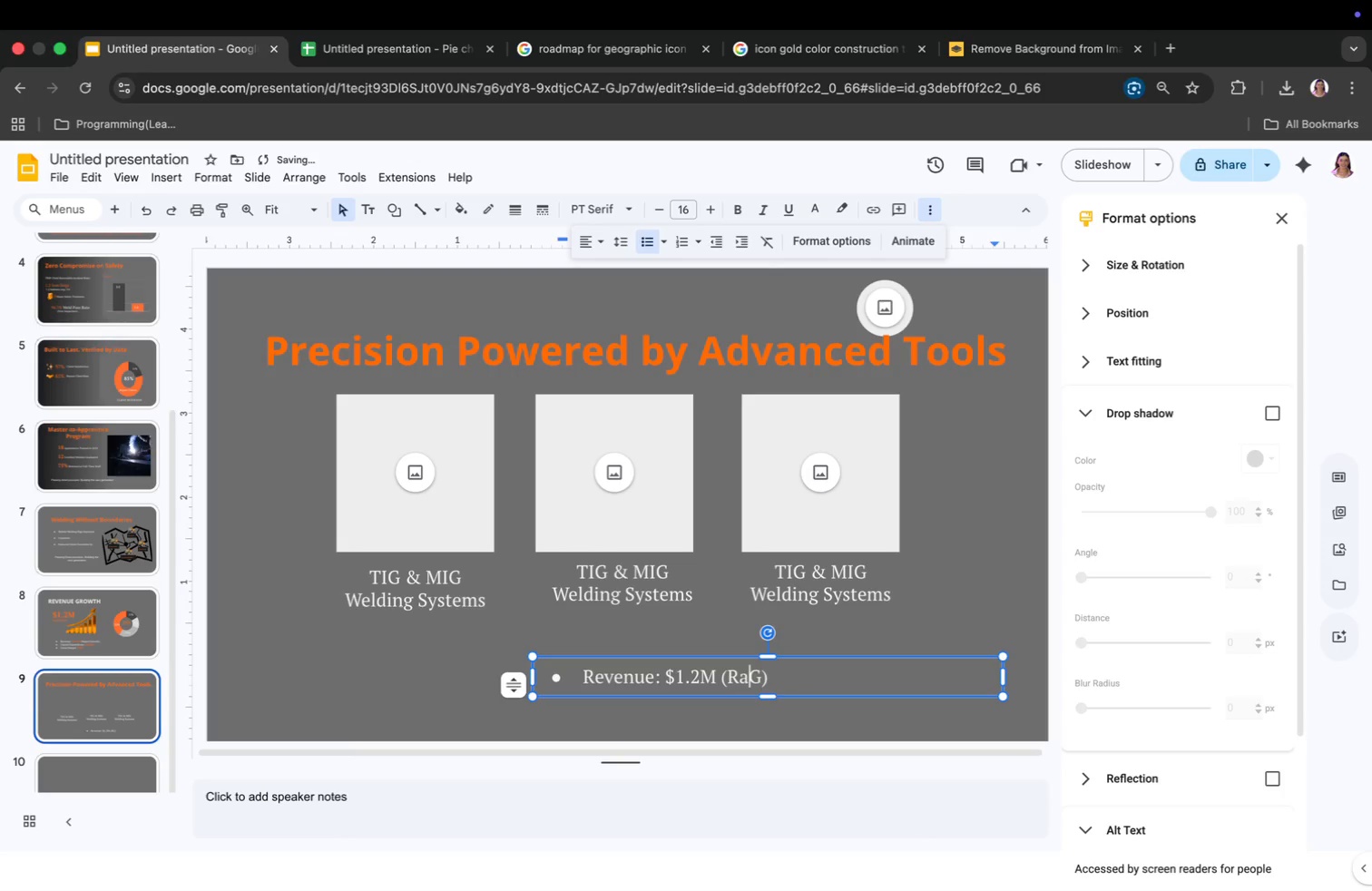 
key(ArrowRight)
 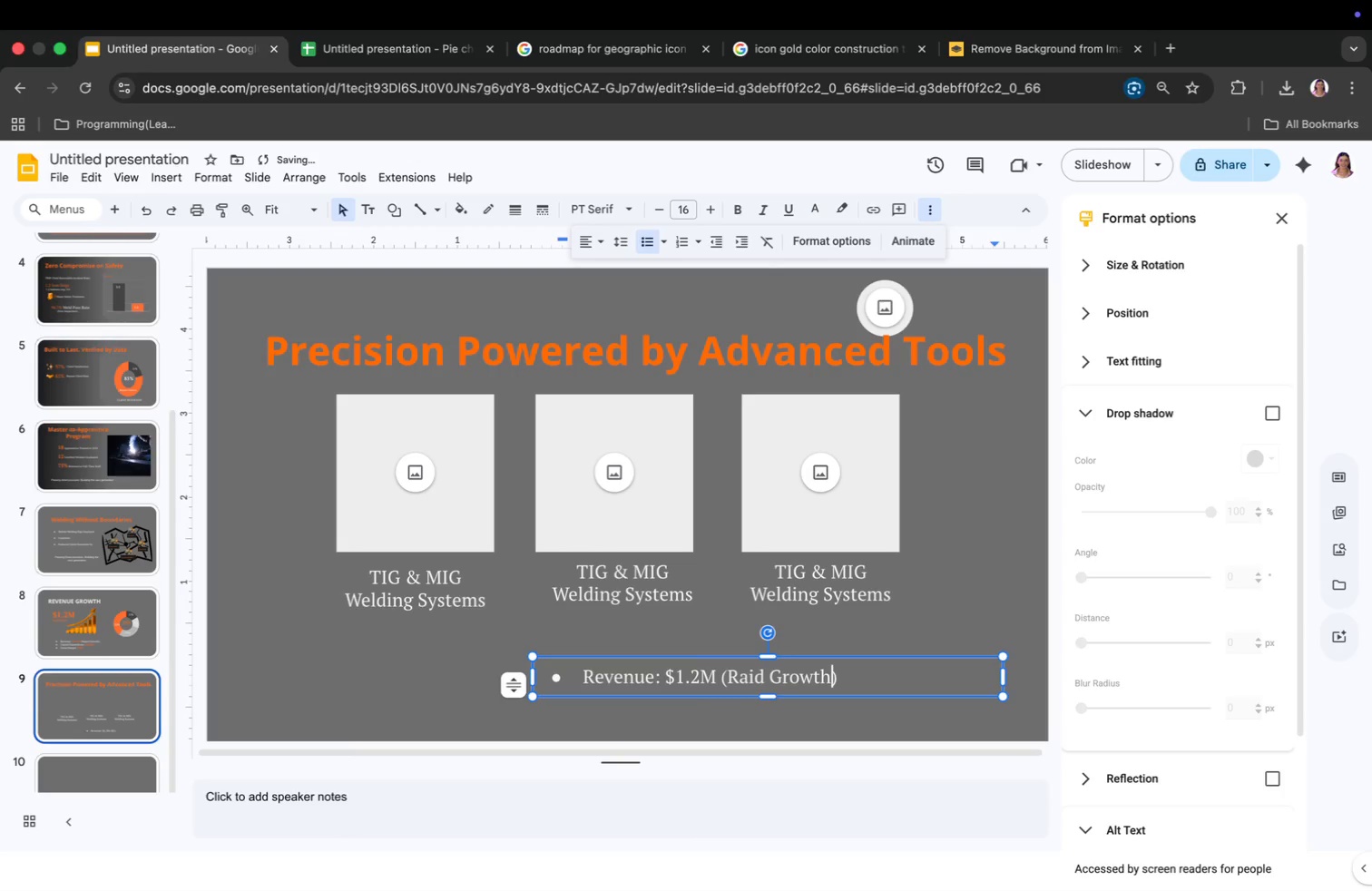 
type(ROWTH)
 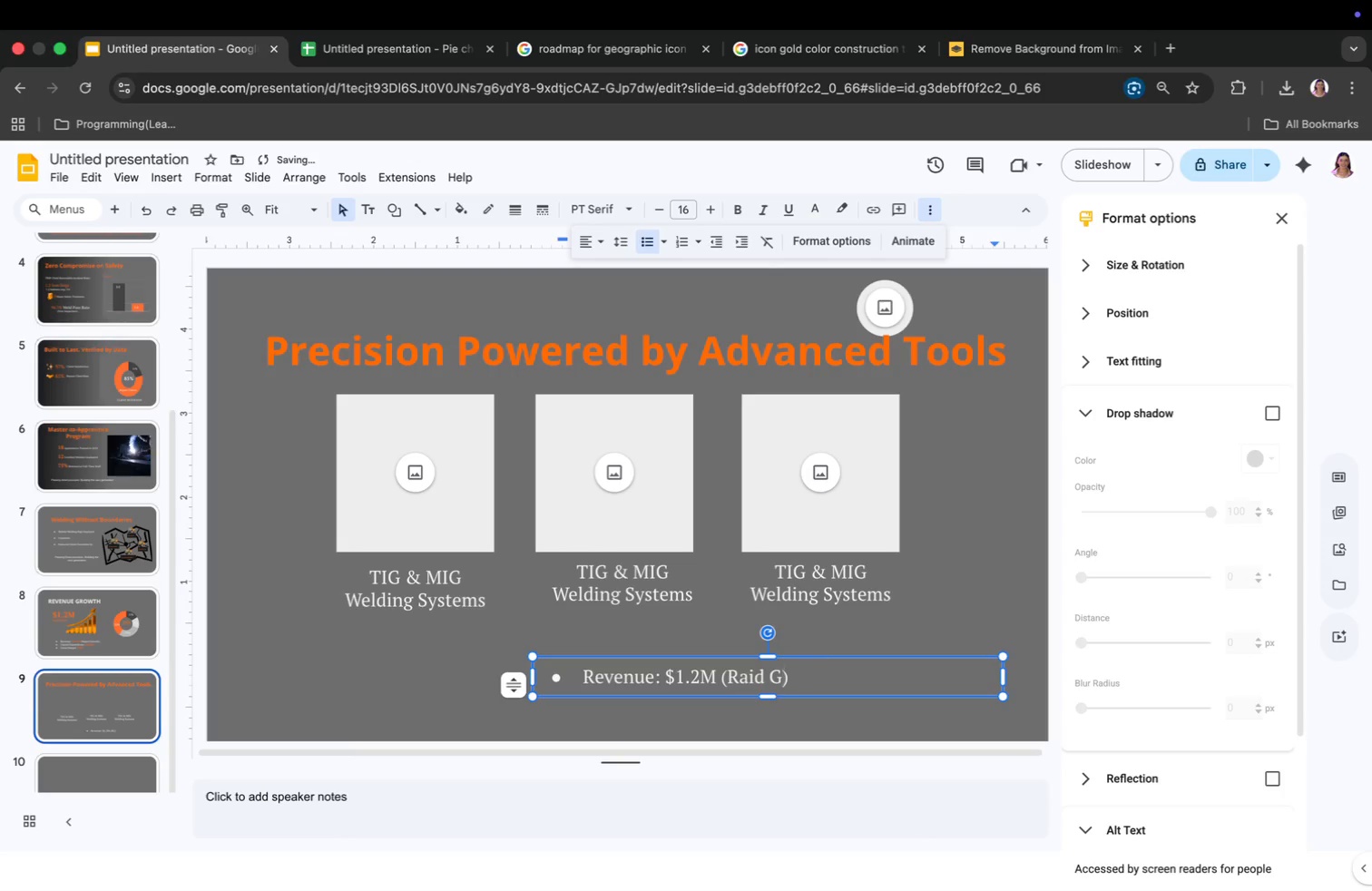 
key(ArrowRight)
 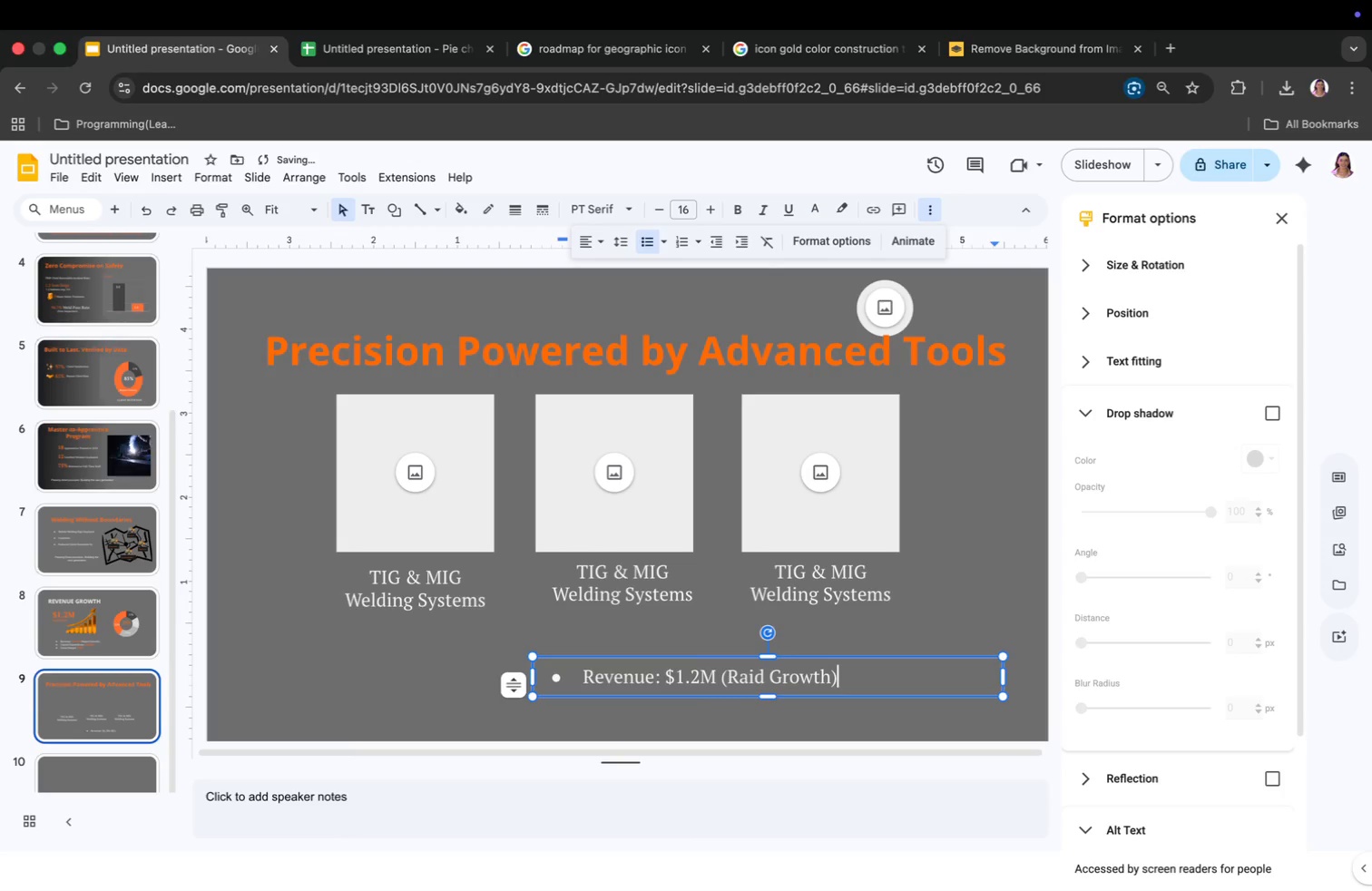 
key(Enter)
 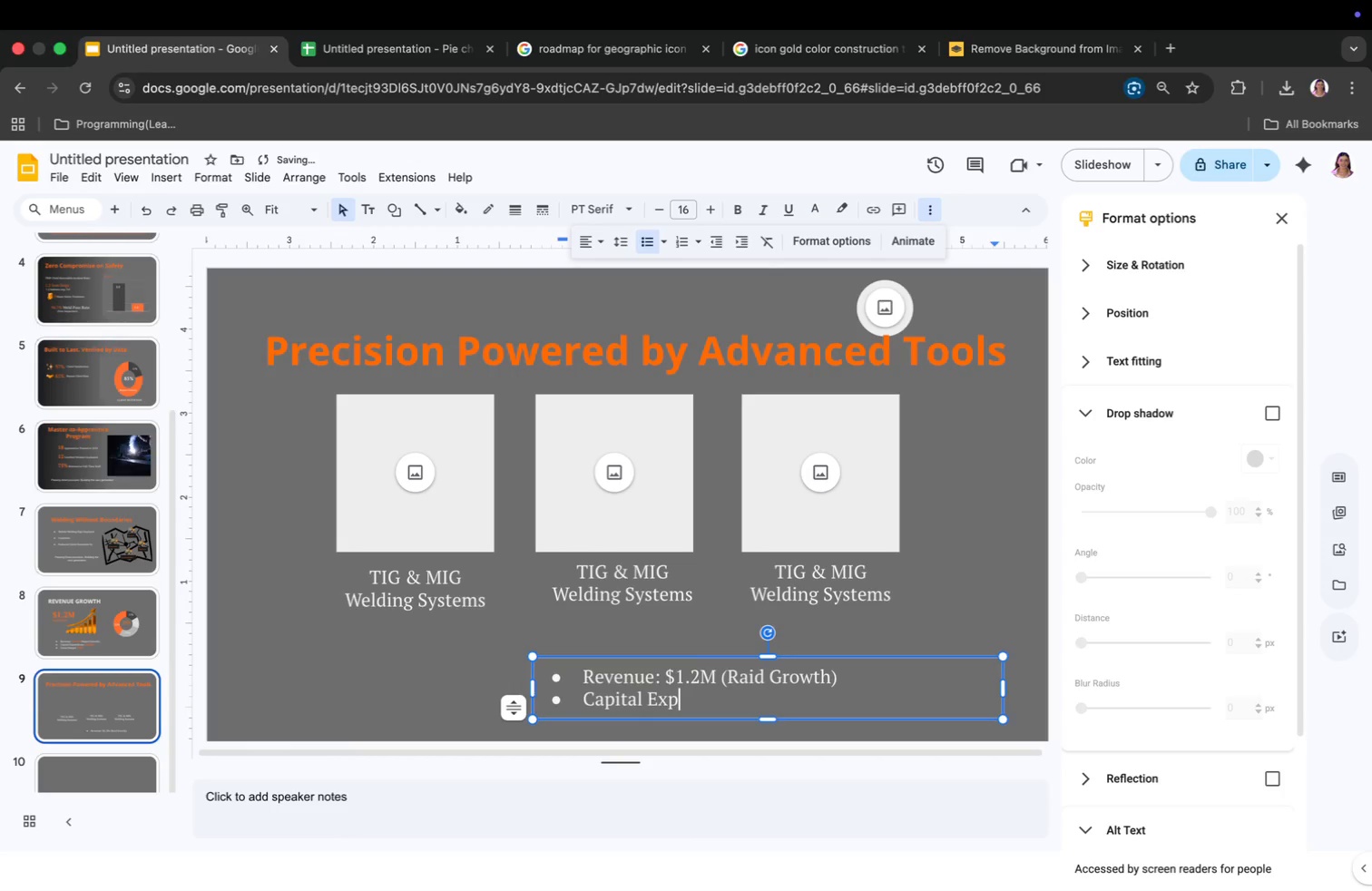 
type(Capital Expenditure $400K ())
 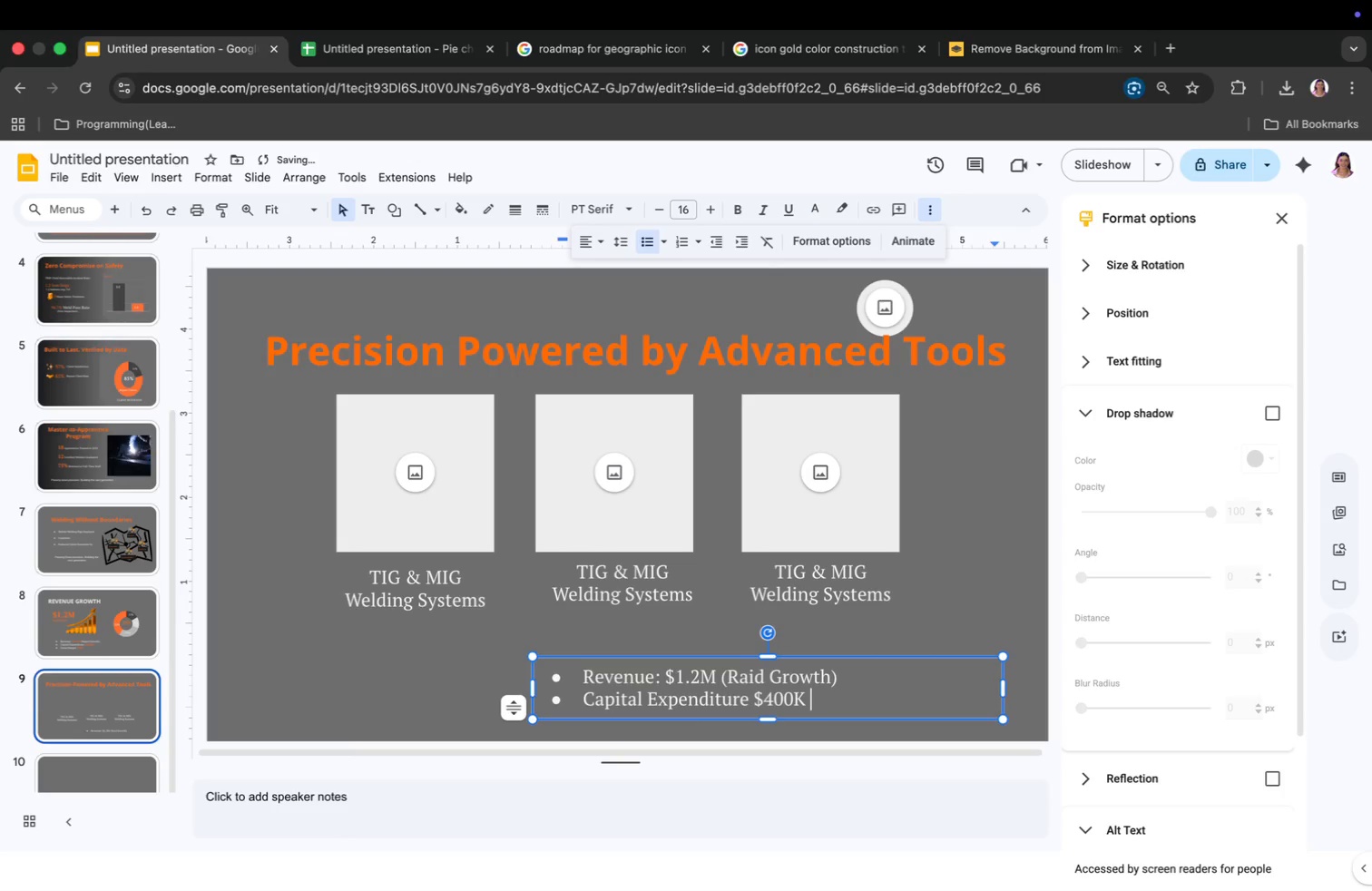 
key(ArrowLeft)
 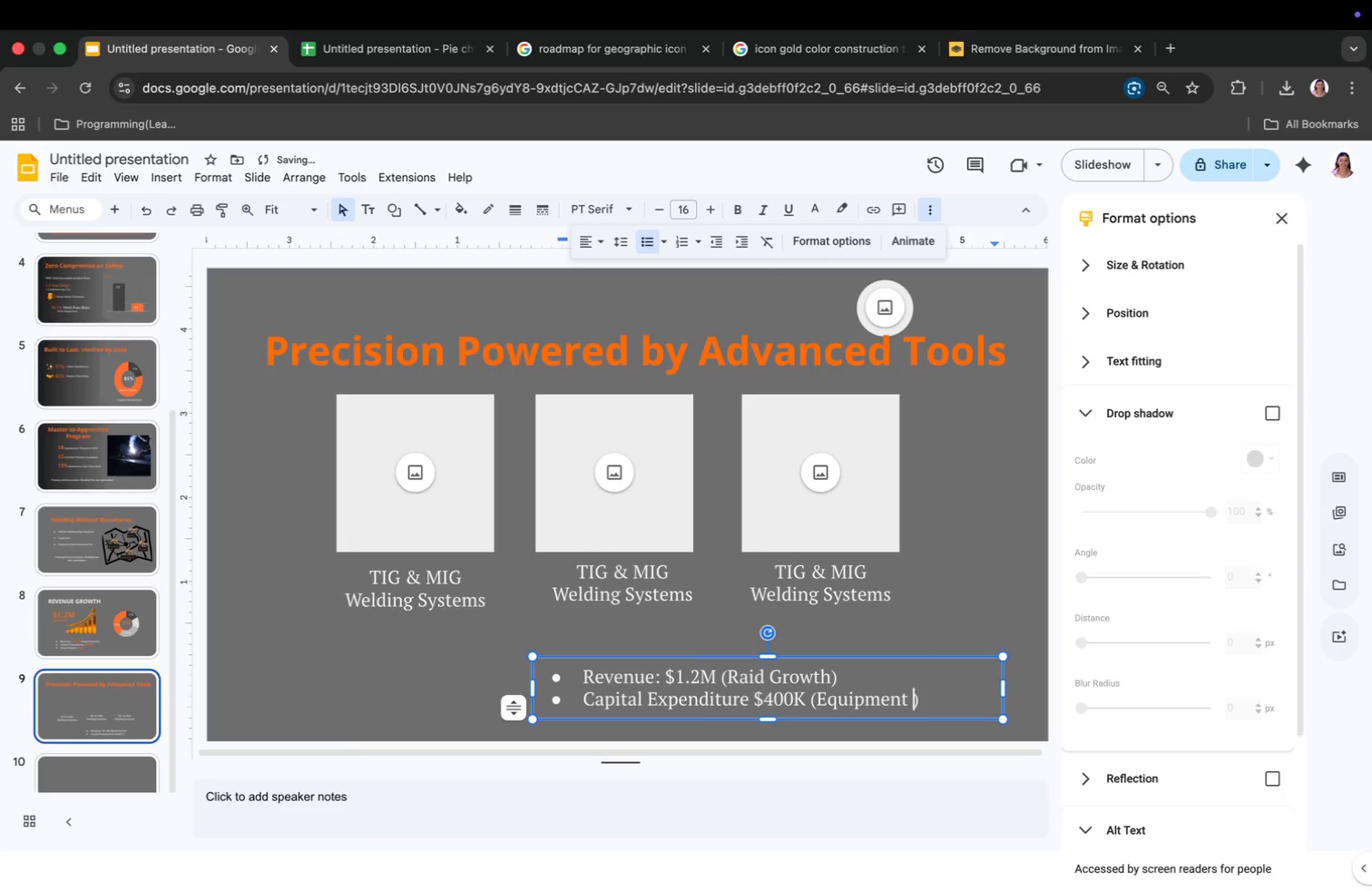 
type(Equipment - Rigs)
 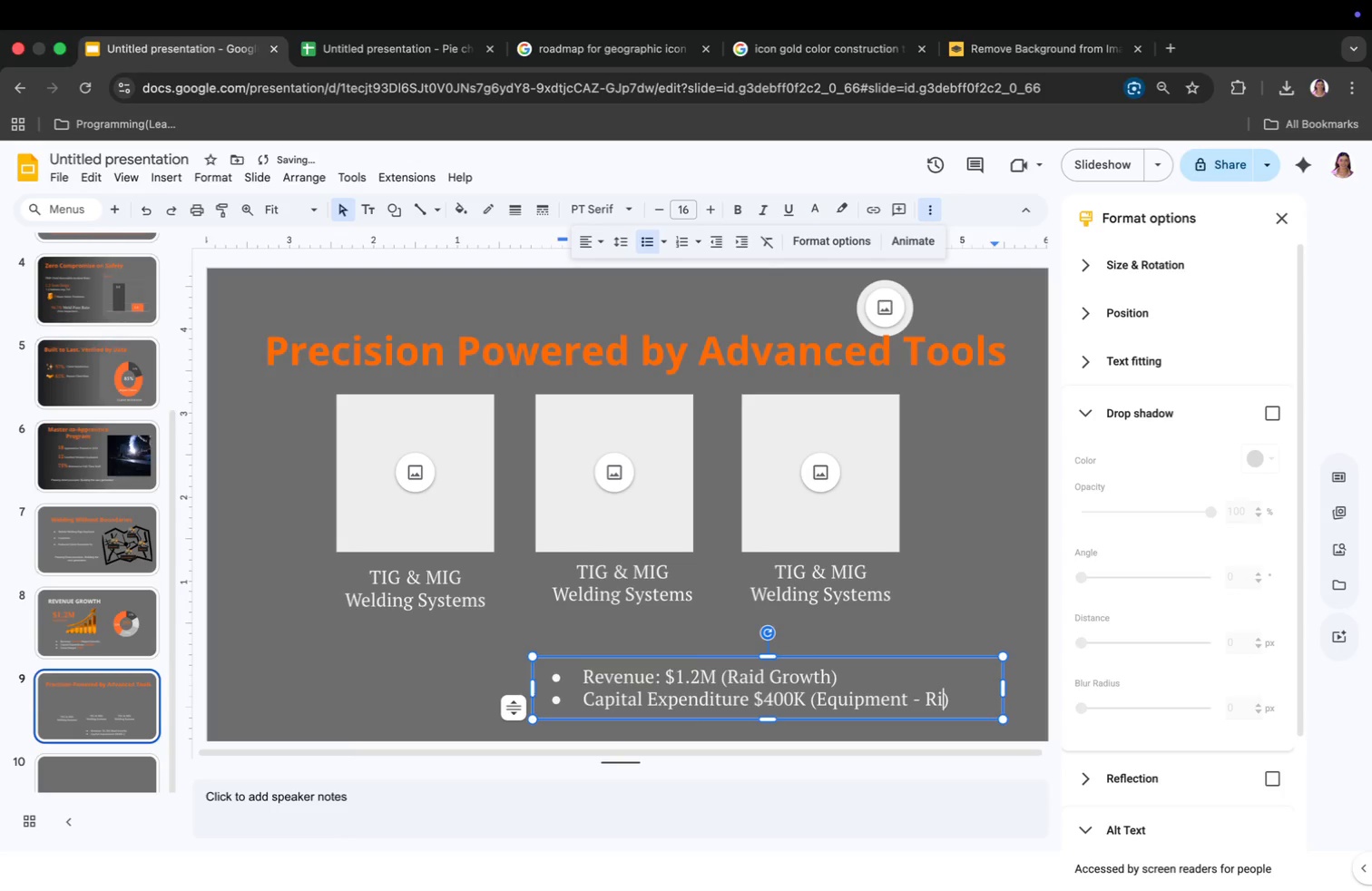 
key(ArrowRight)
 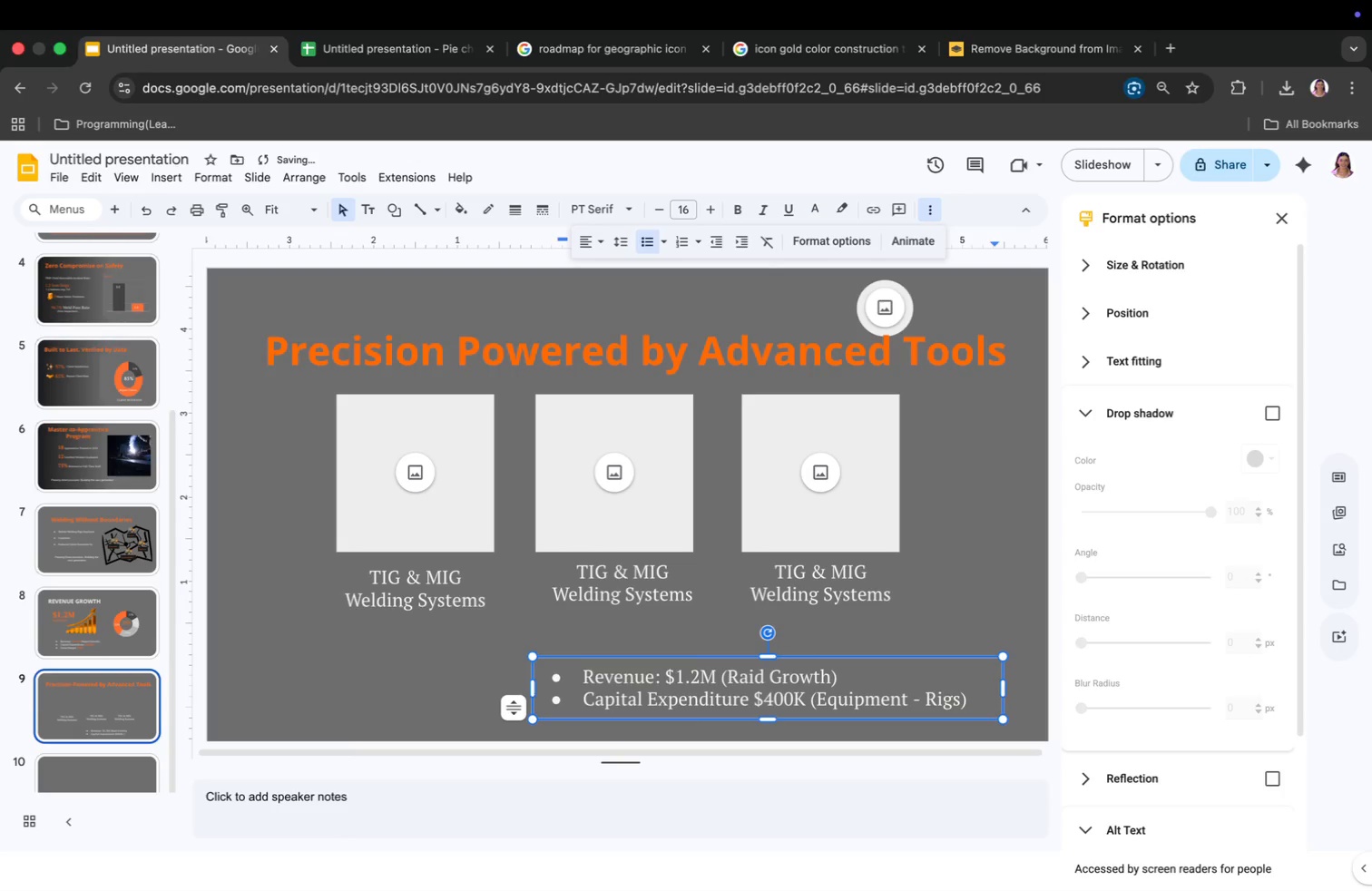 
key(Enter)
 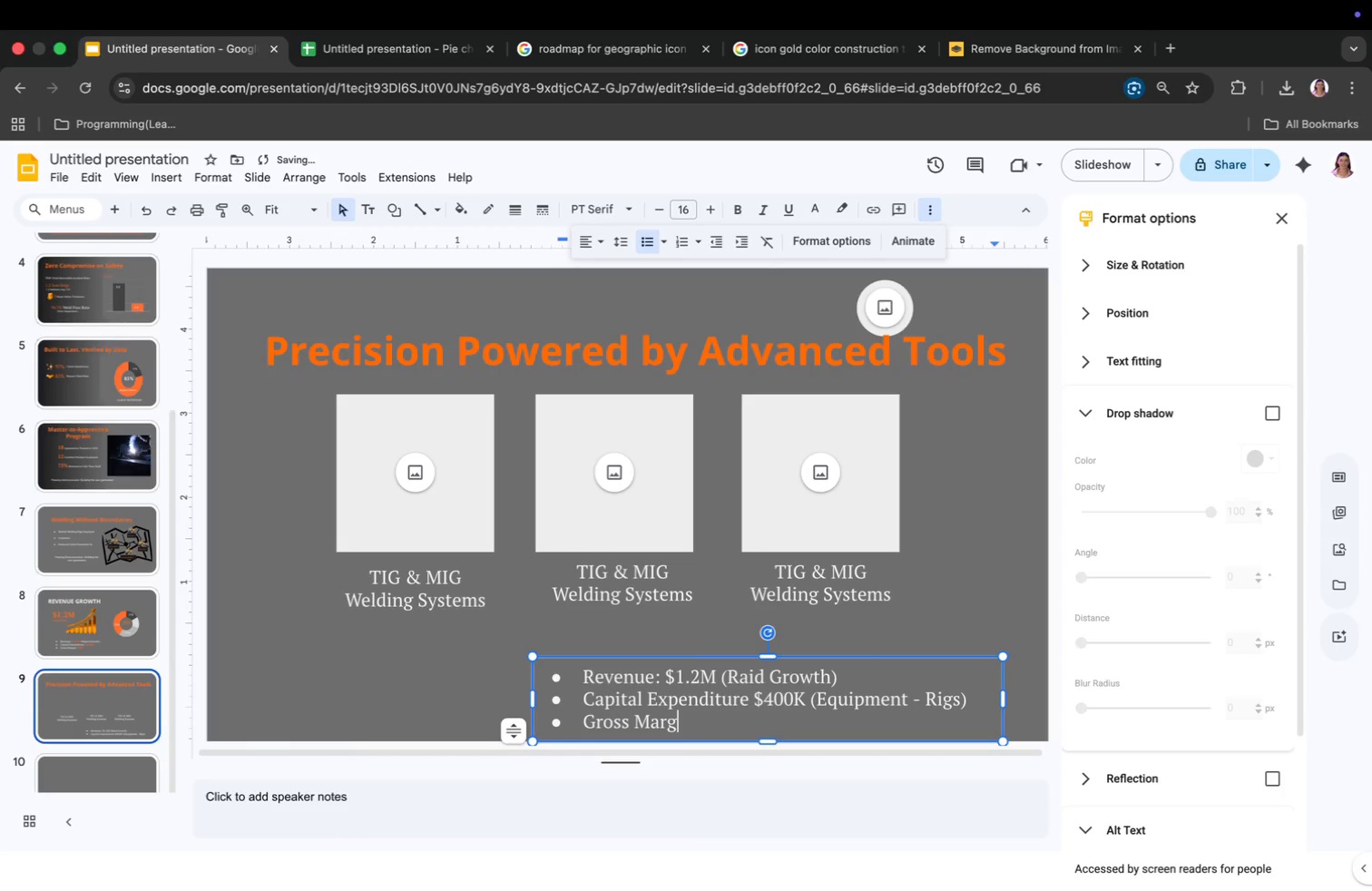 
type(Gross Margin: 38K)
key(Backspace)
type(k)
 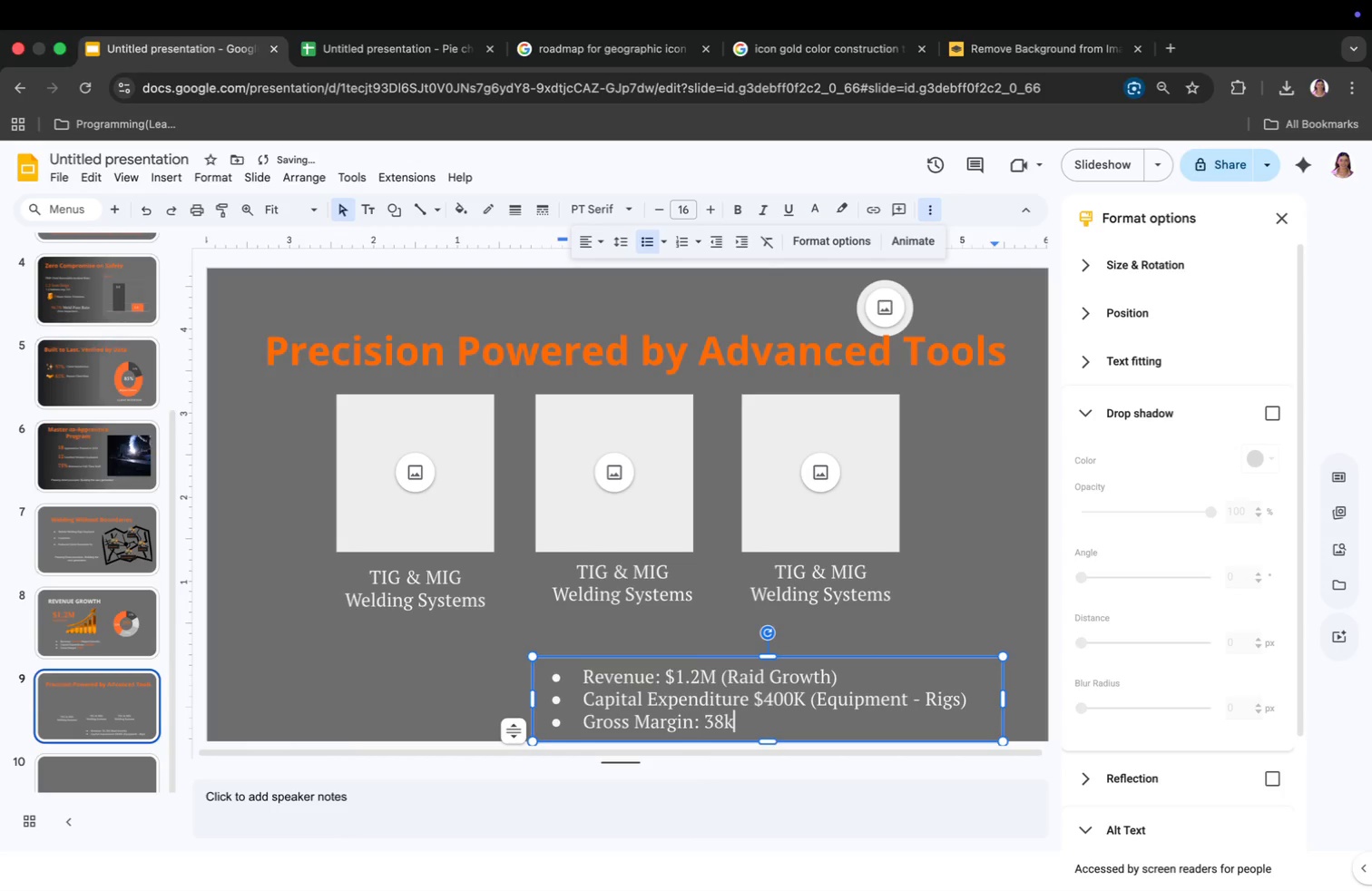 
hold_key(key=CapsLock, duration=0.49)
 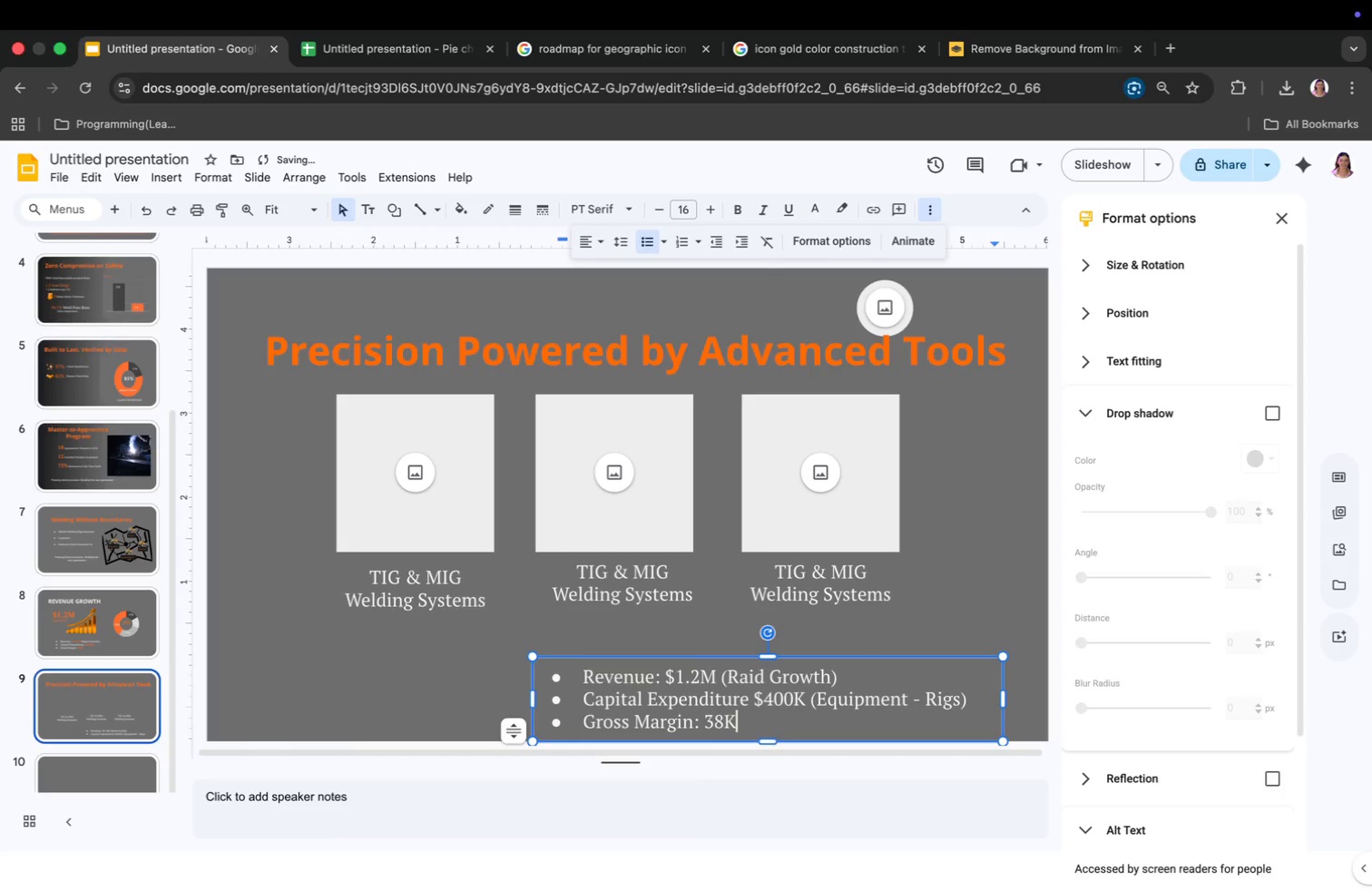 
wait(6.52)
 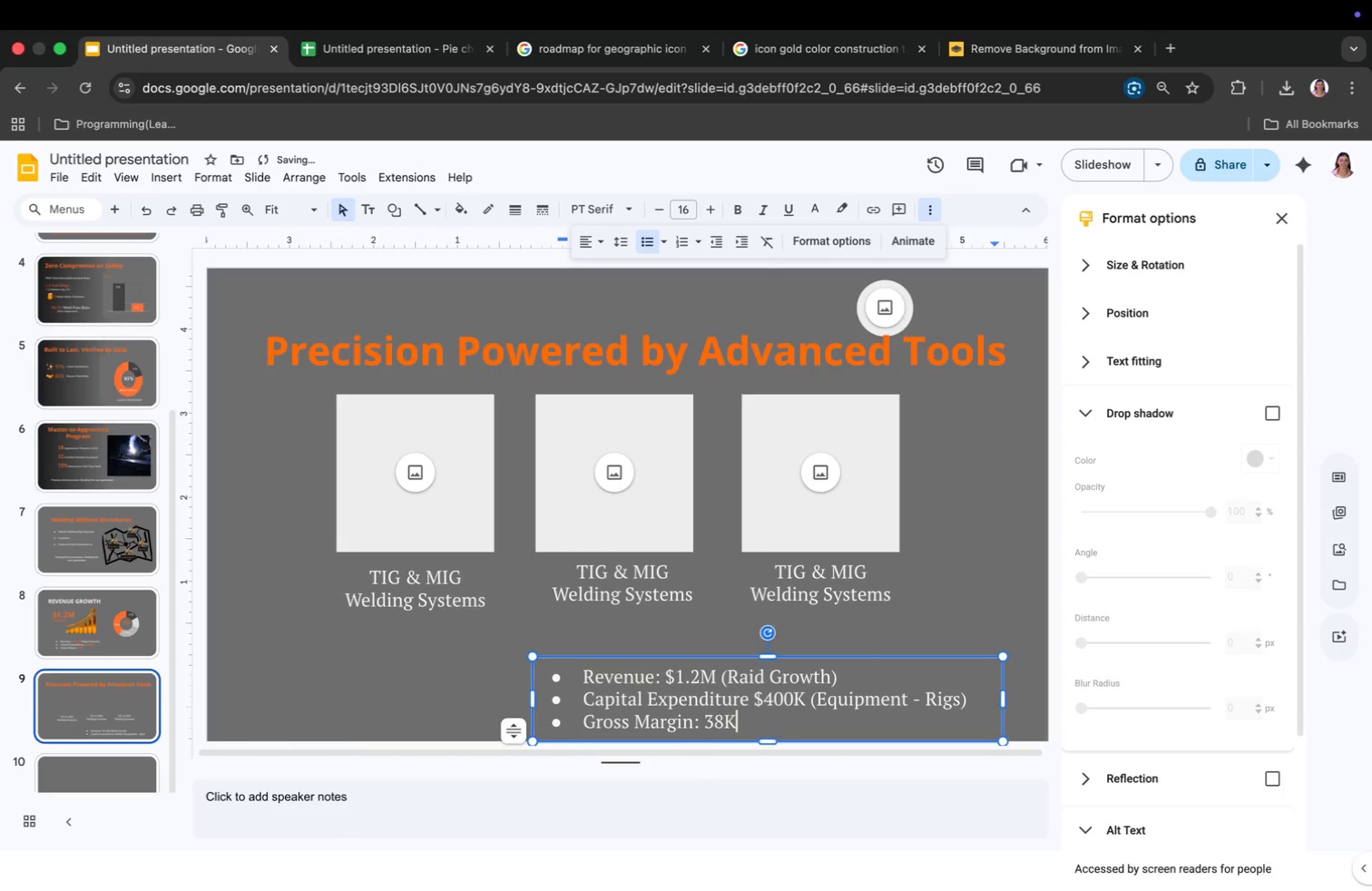 
left_click_drag(start_coordinate=[769, 737], to_coordinate=[607, 706])